 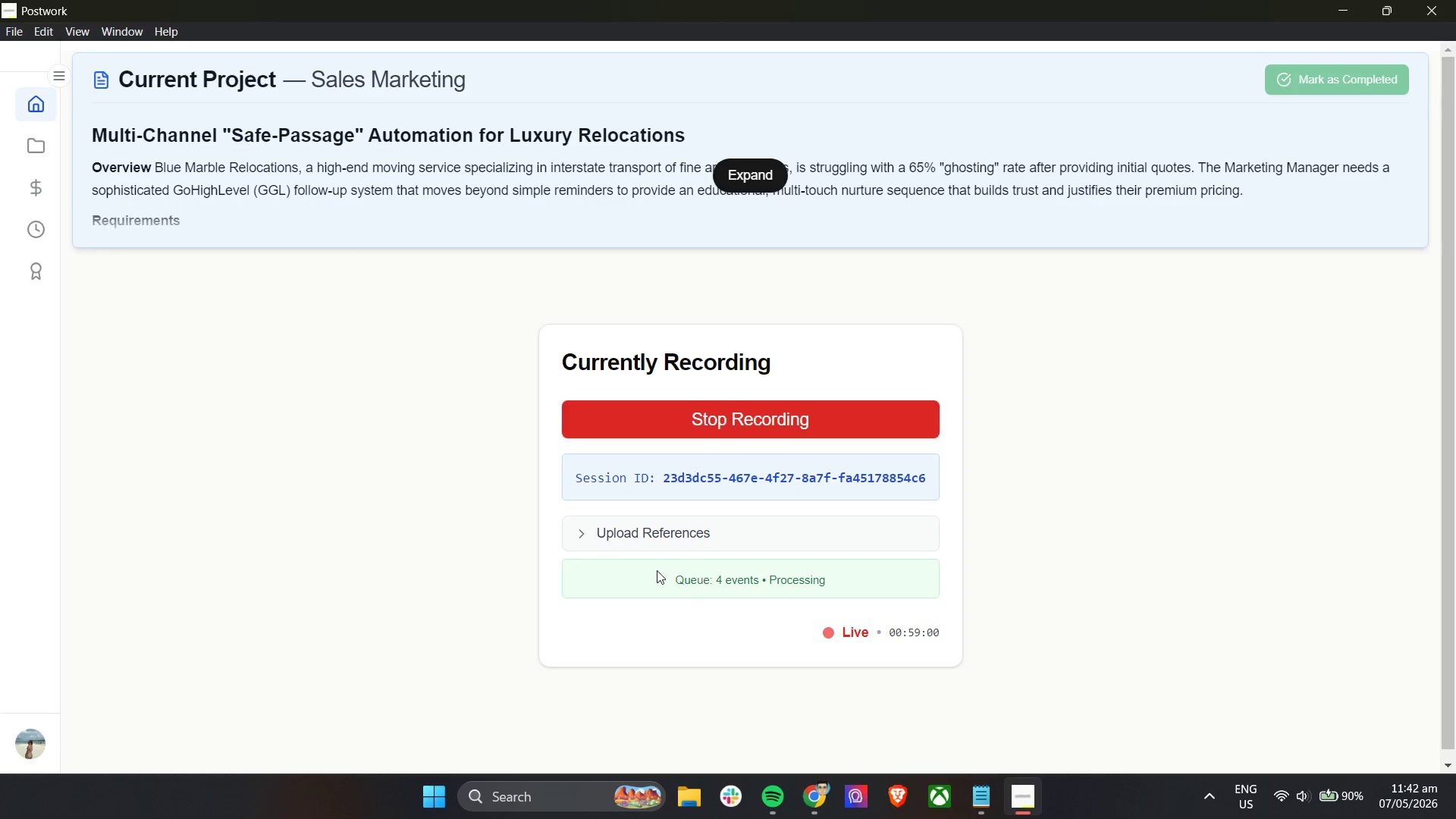 
scroll: coordinate [706, 522], scroll_direction: up, amount: 7.0
 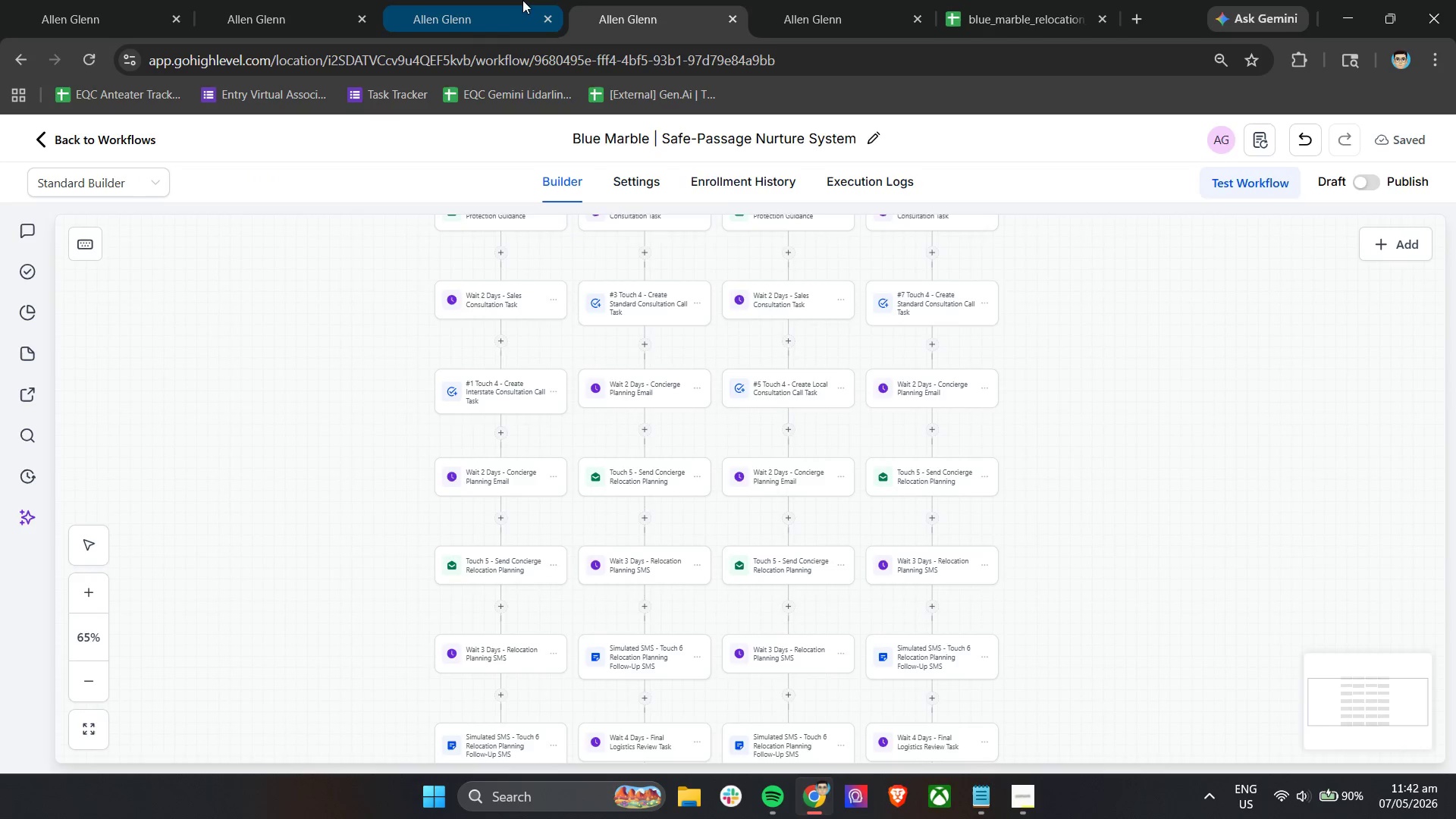 
left_click([291, 0])
 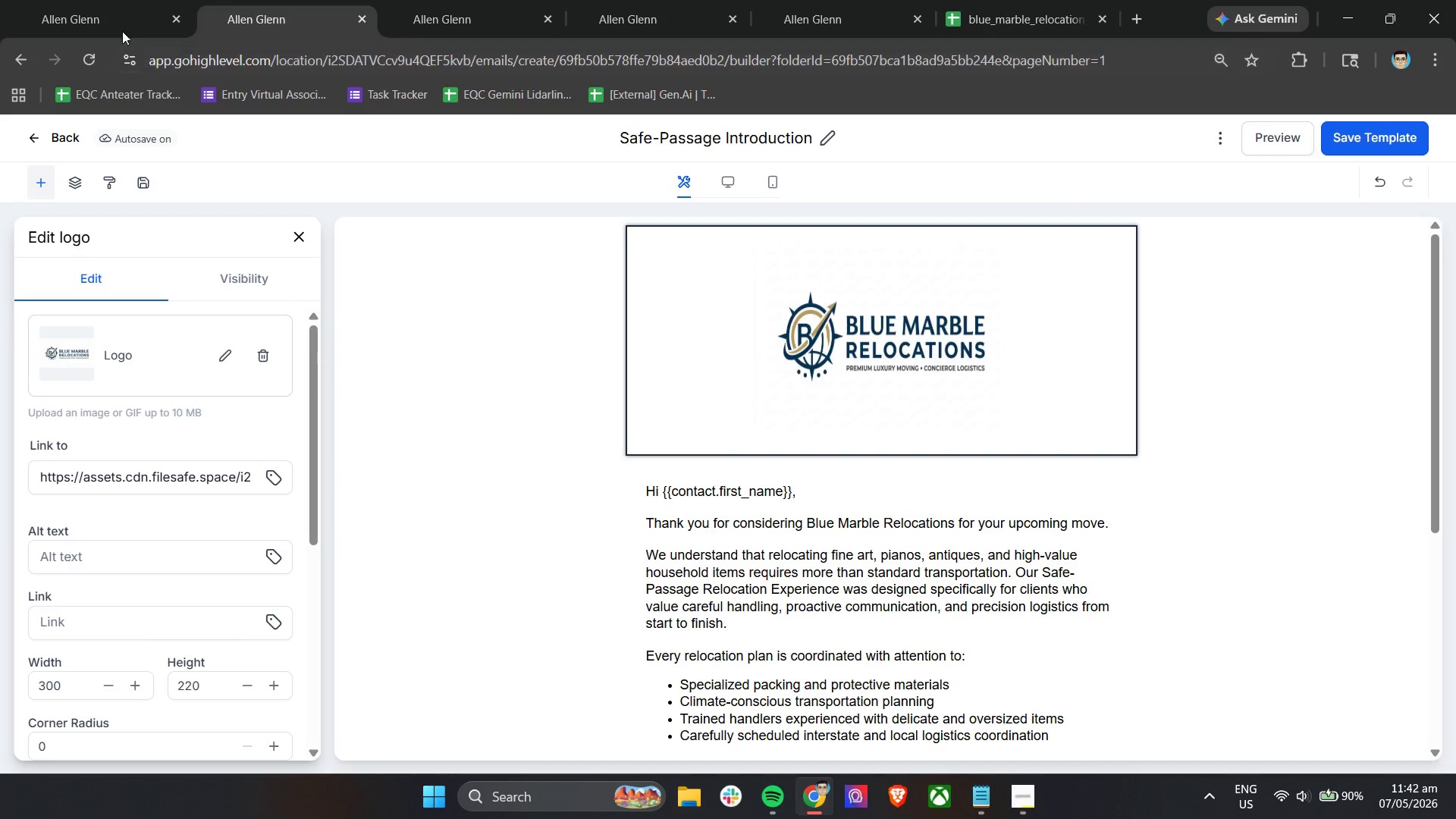 
left_click([93, 0])
 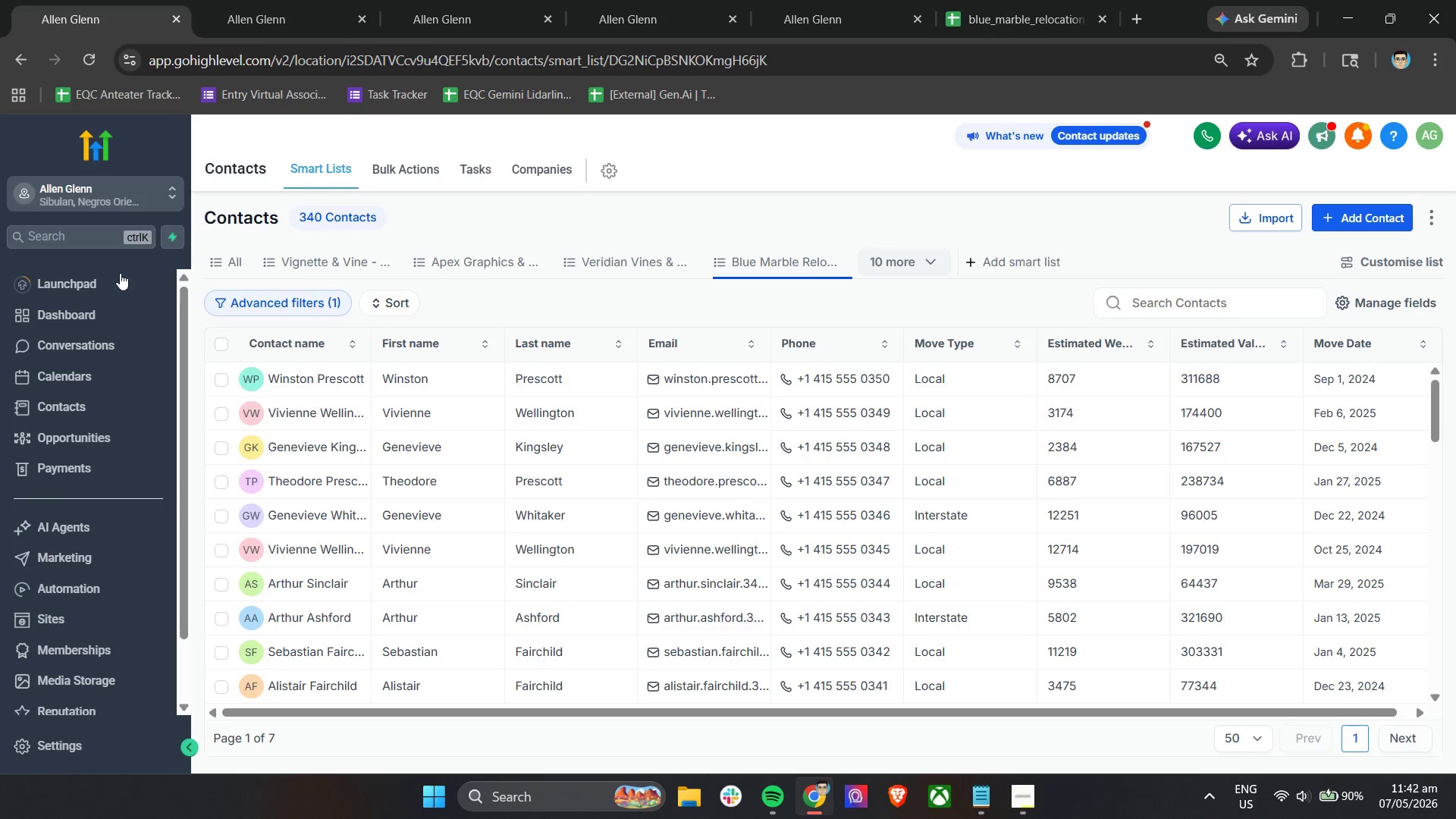 
right_click([75, 322])
 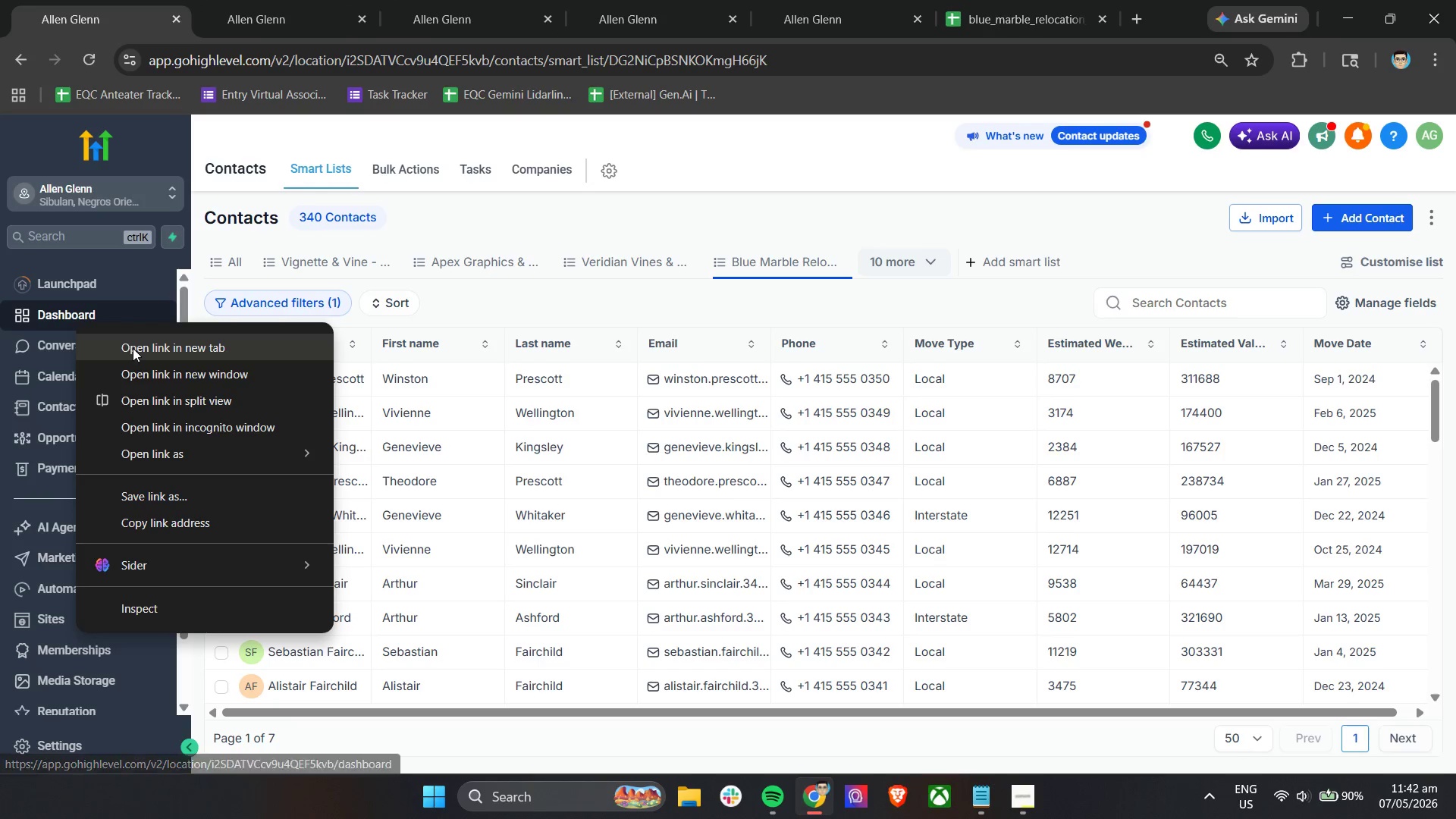 
left_click([133, 349])
 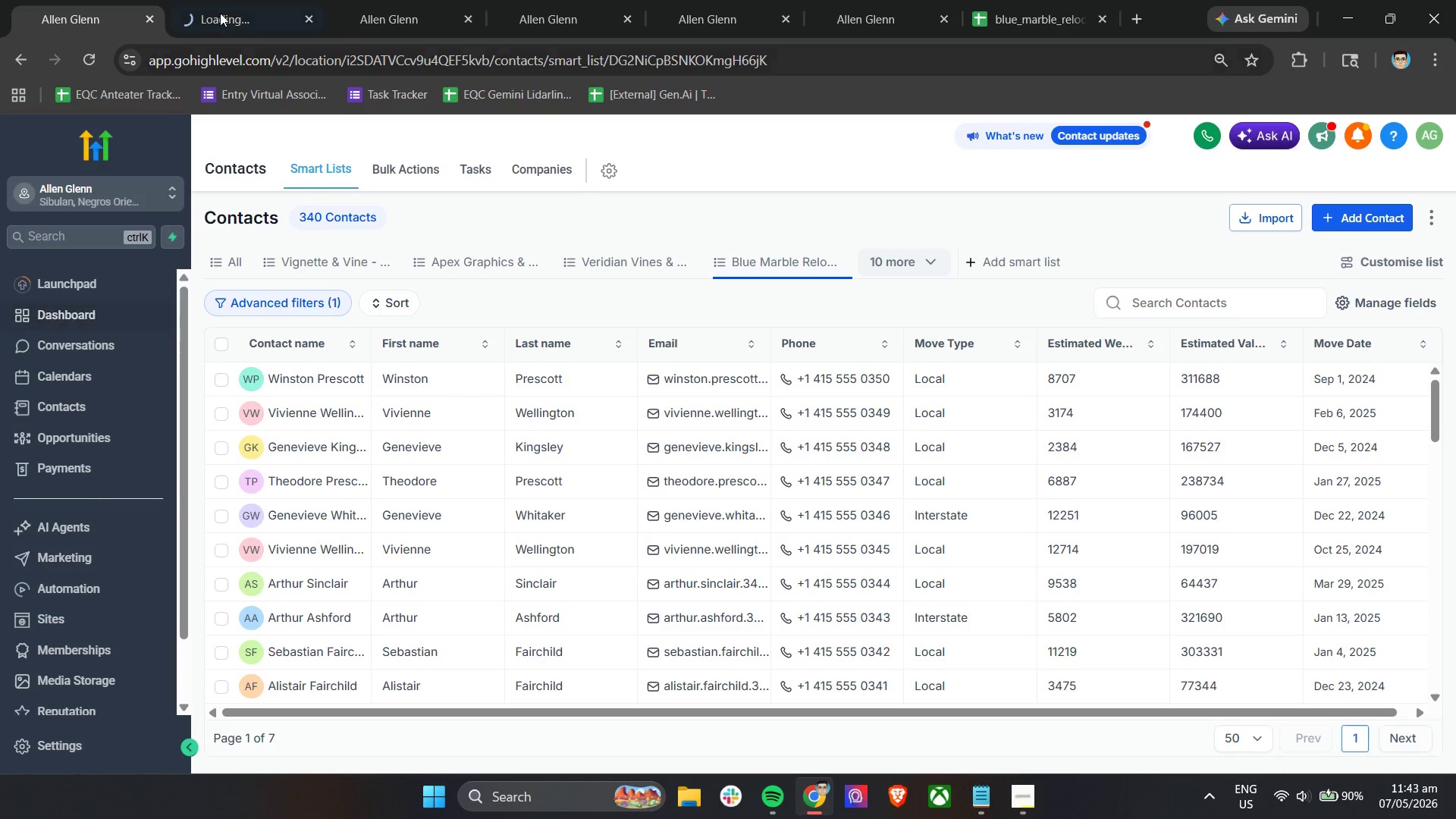 
left_click([230, 0])
 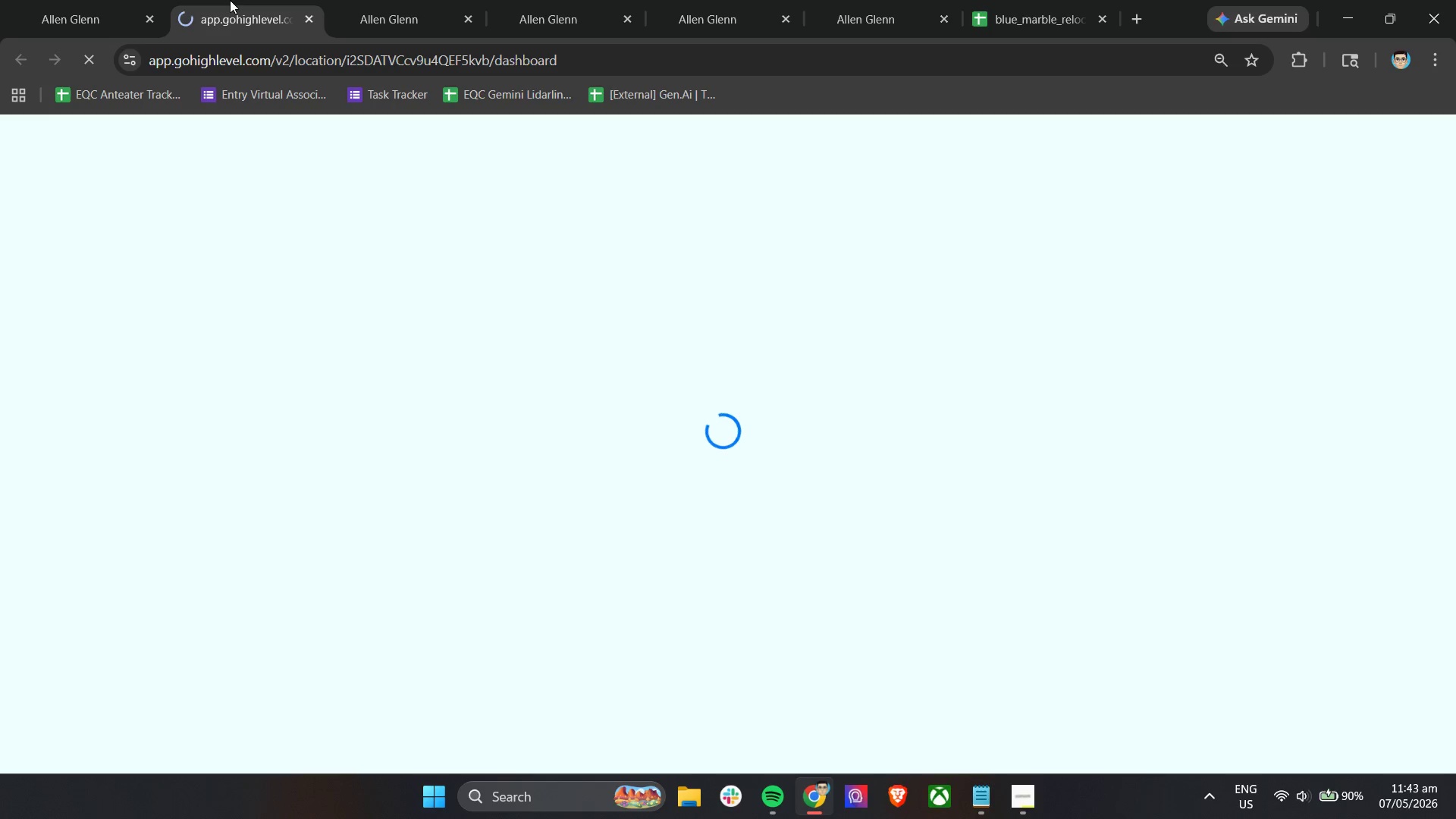 
wait(9.22)
 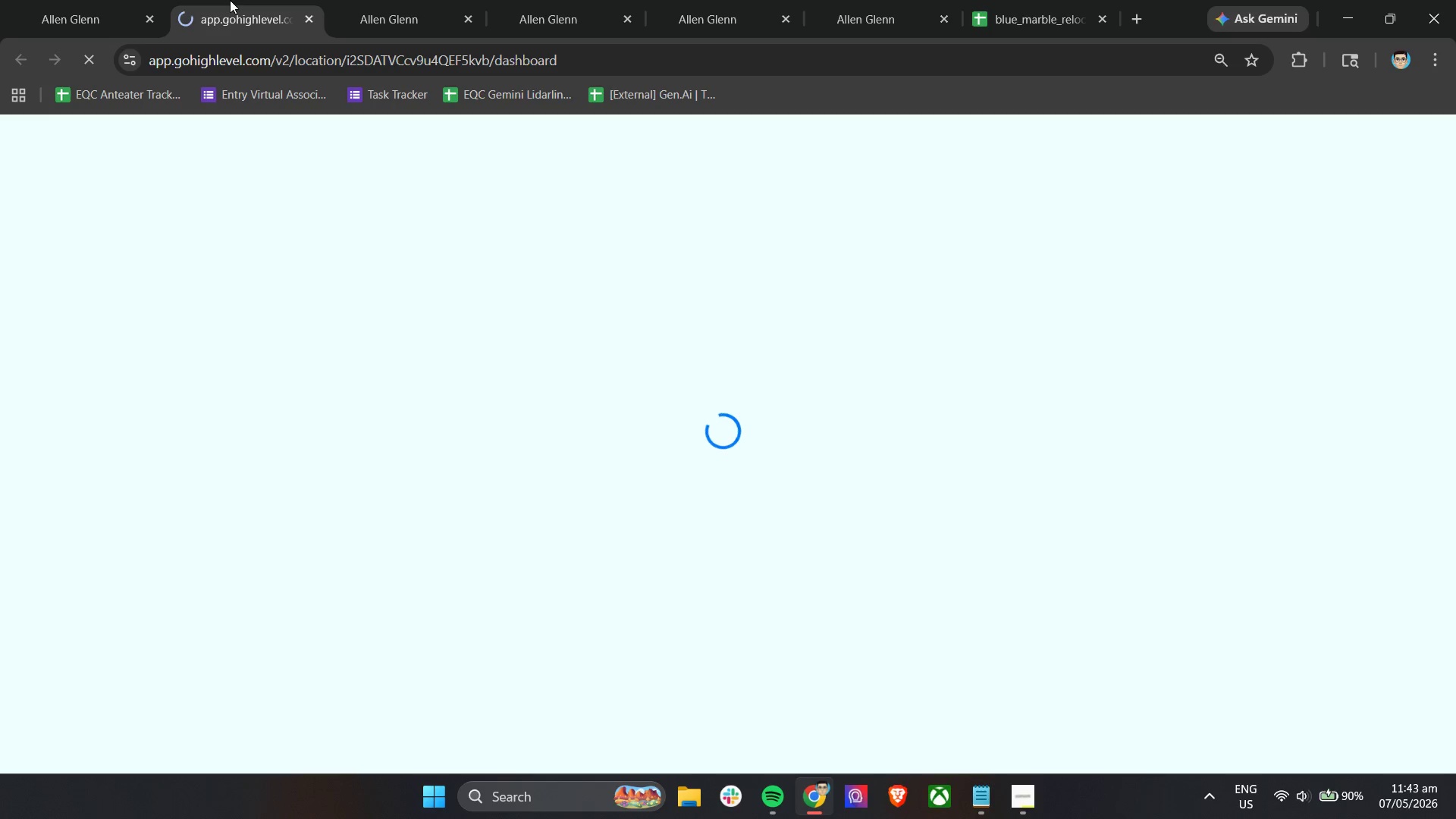 
left_click([1018, 801])